 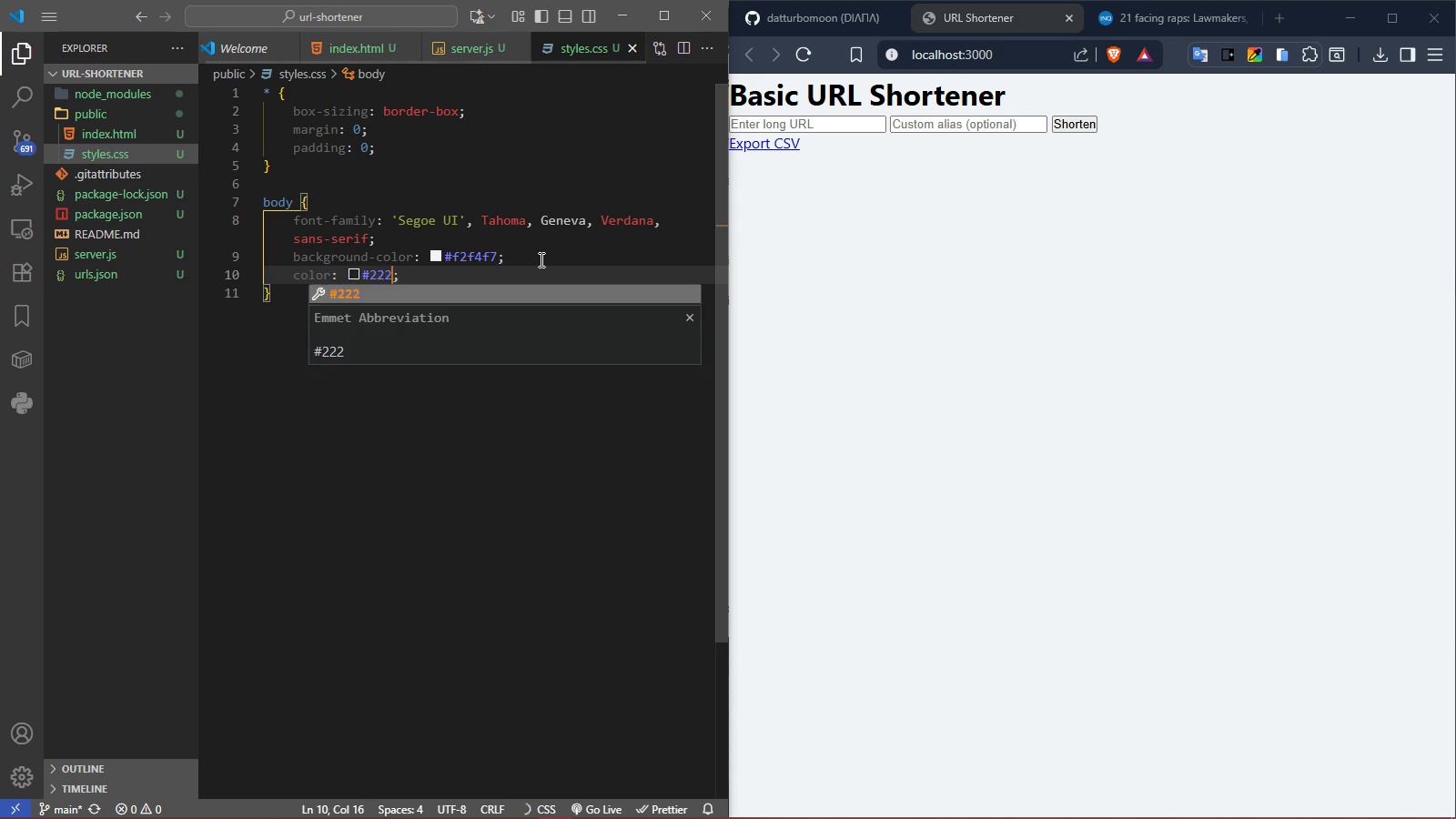 
key(ArrowRight)
 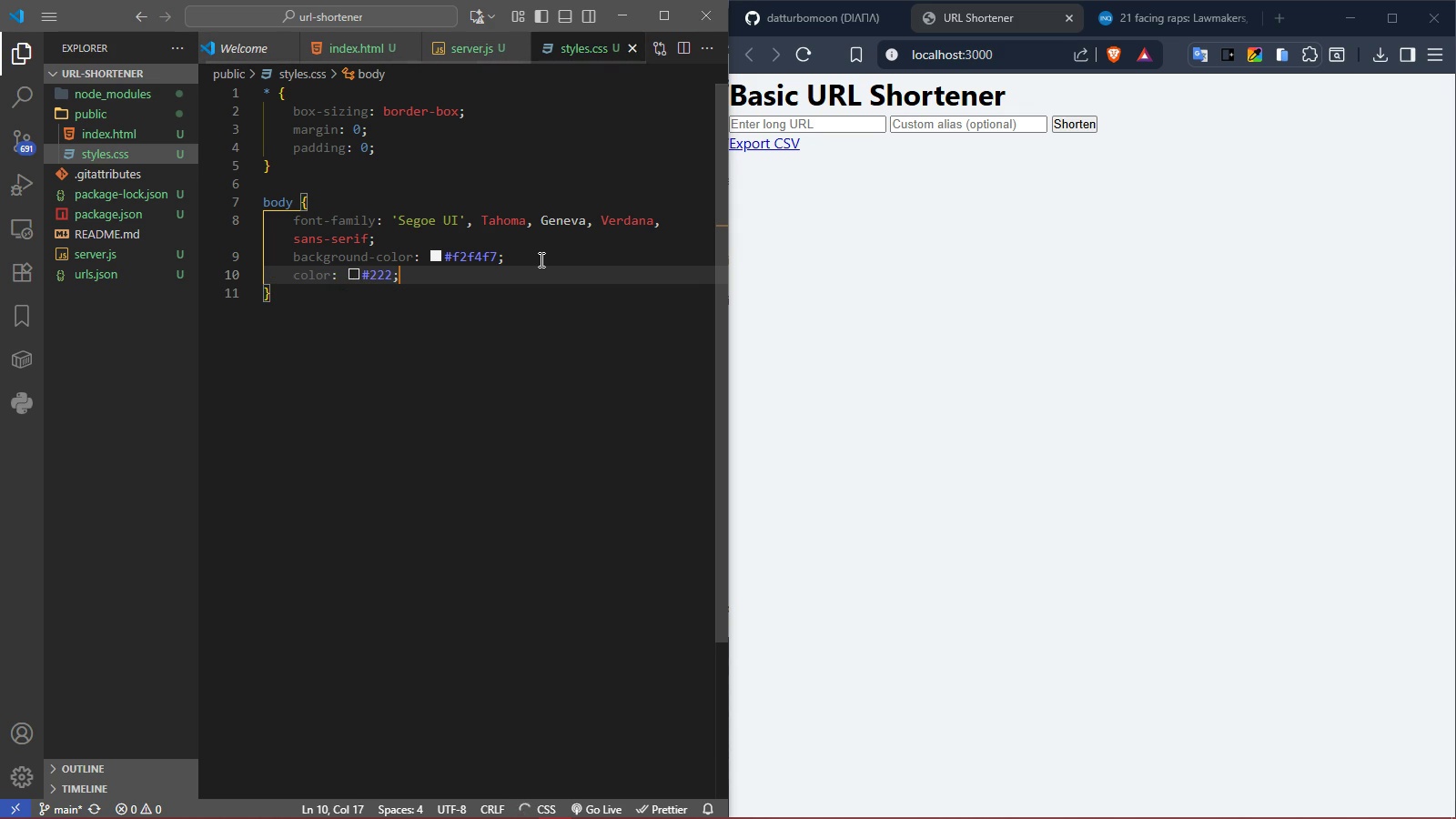 
key(Enter)
 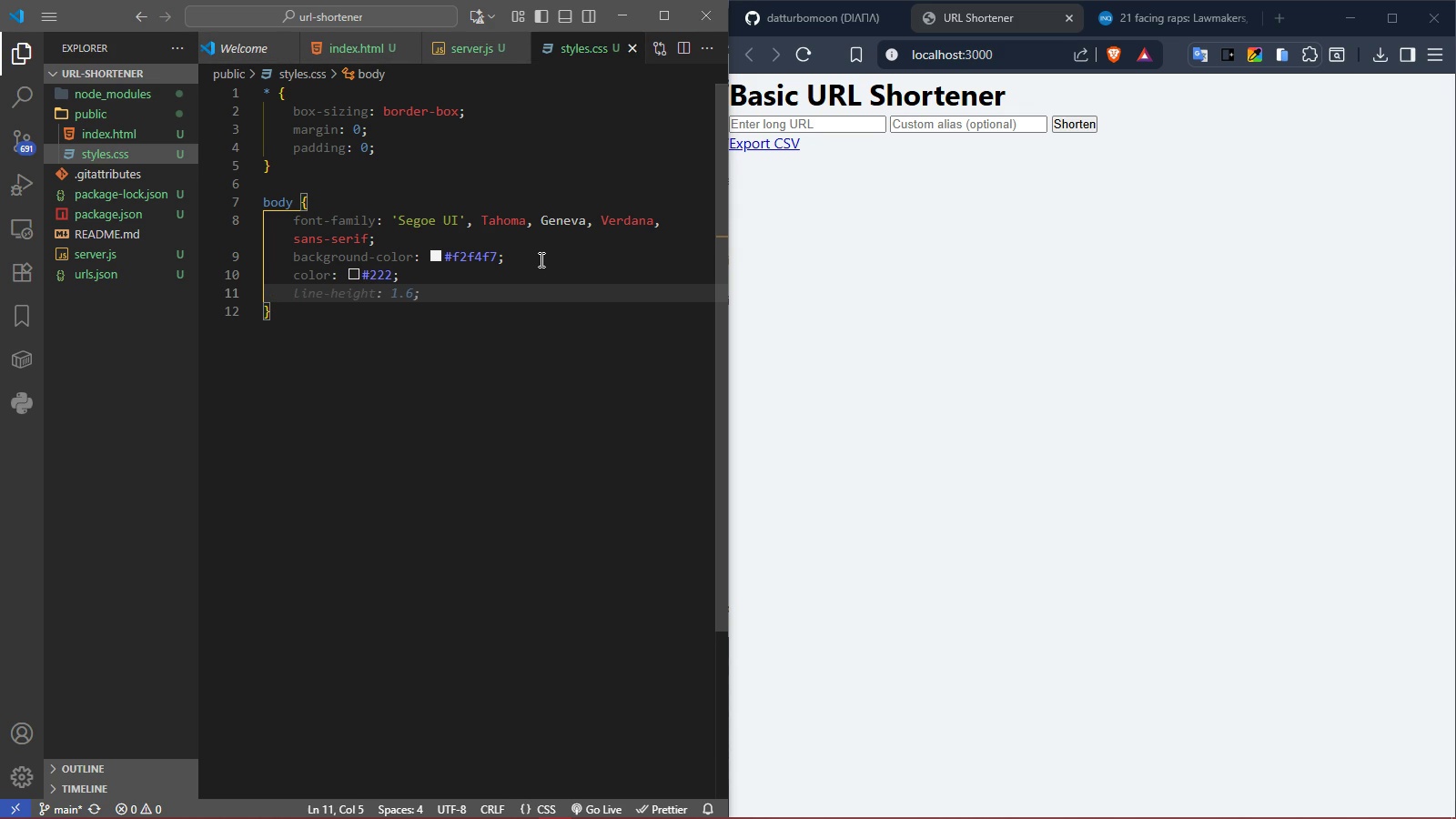 
type(padding)
 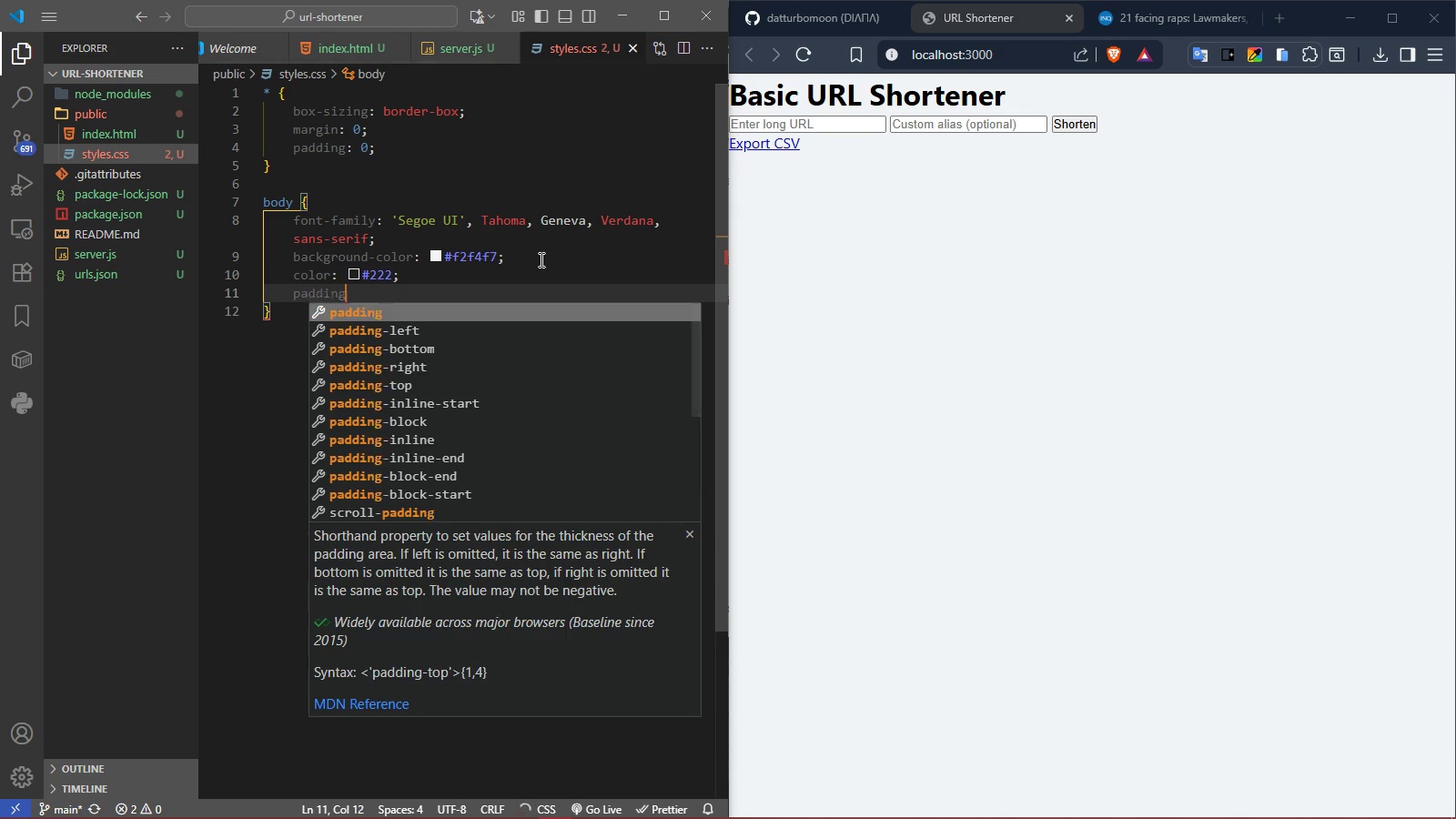 
key(Enter)
 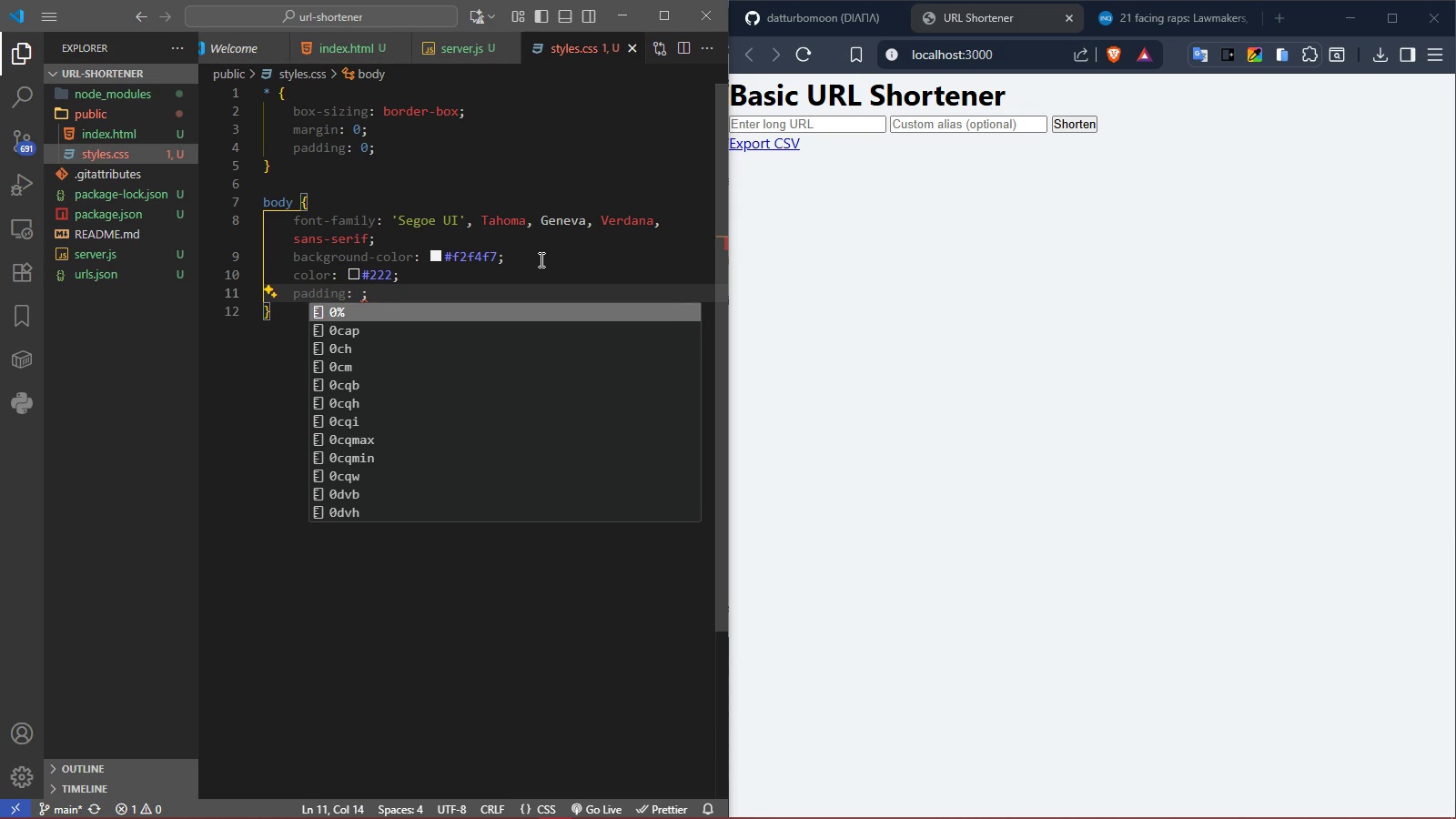 
type(40px 24px)